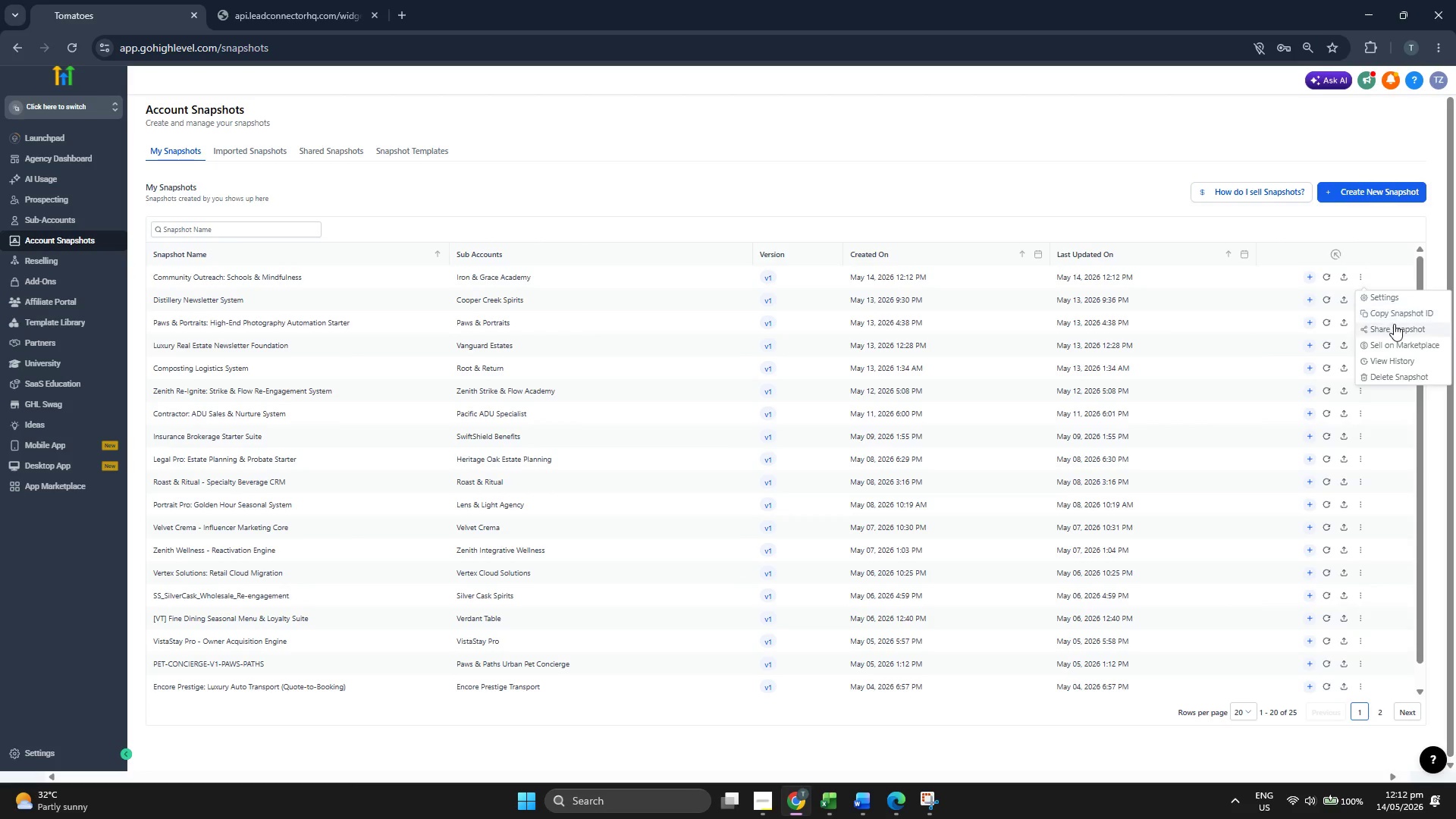 
left_click([1395, 325])
 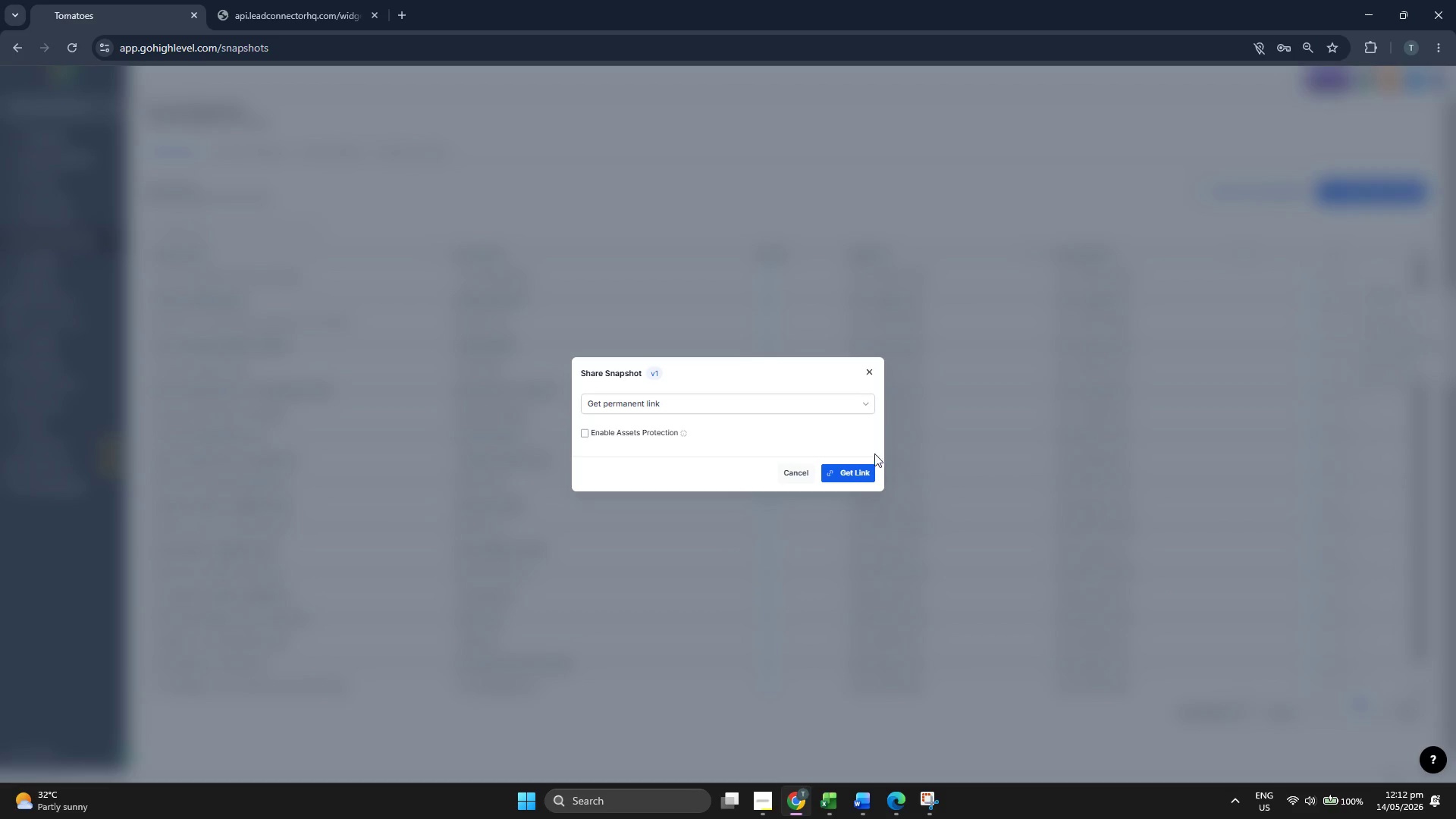 
left_click([865, 472])
 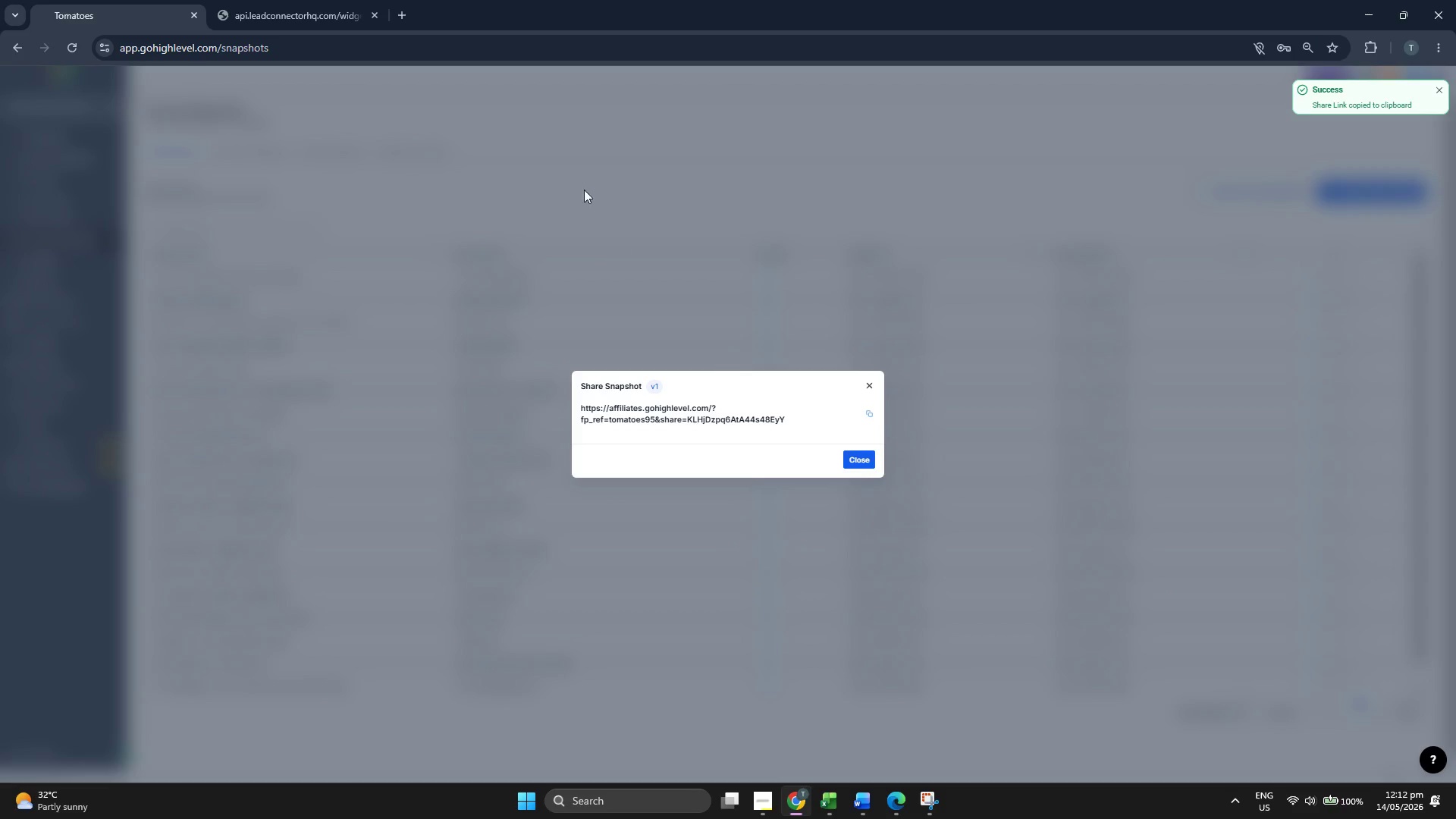 
left_click([403, 8])
 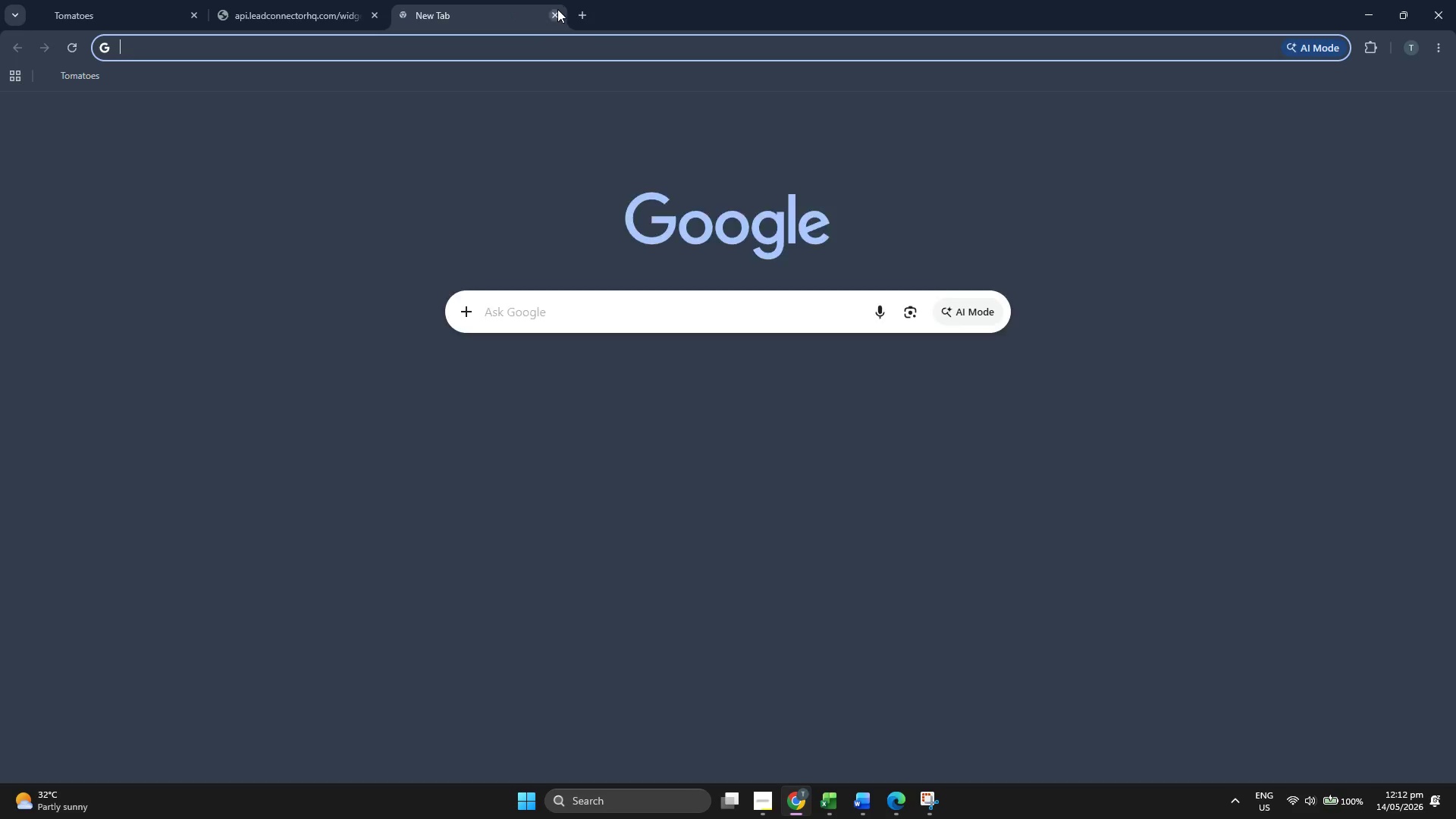 
key(Control+V)
 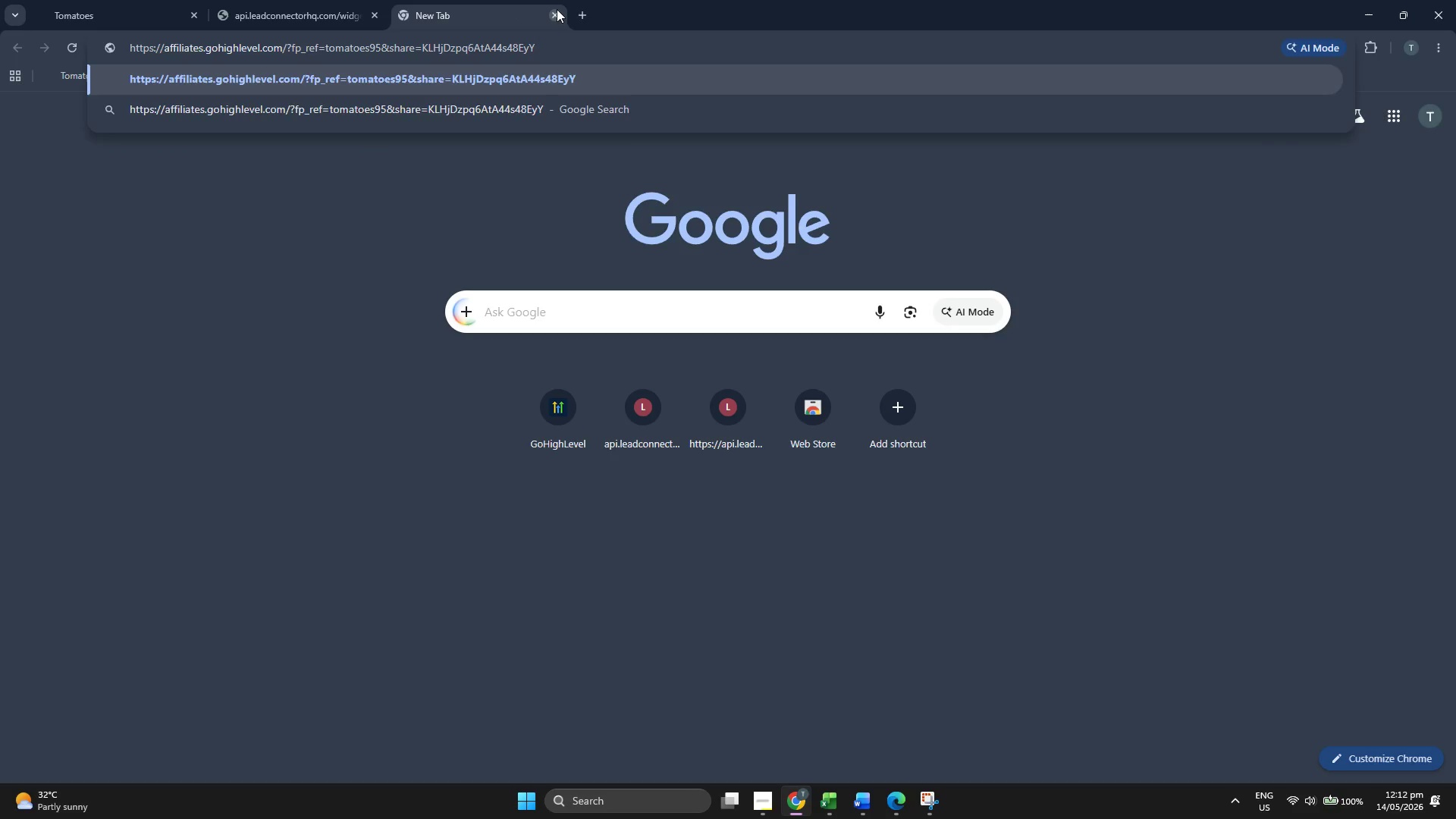 
key(Enter)
 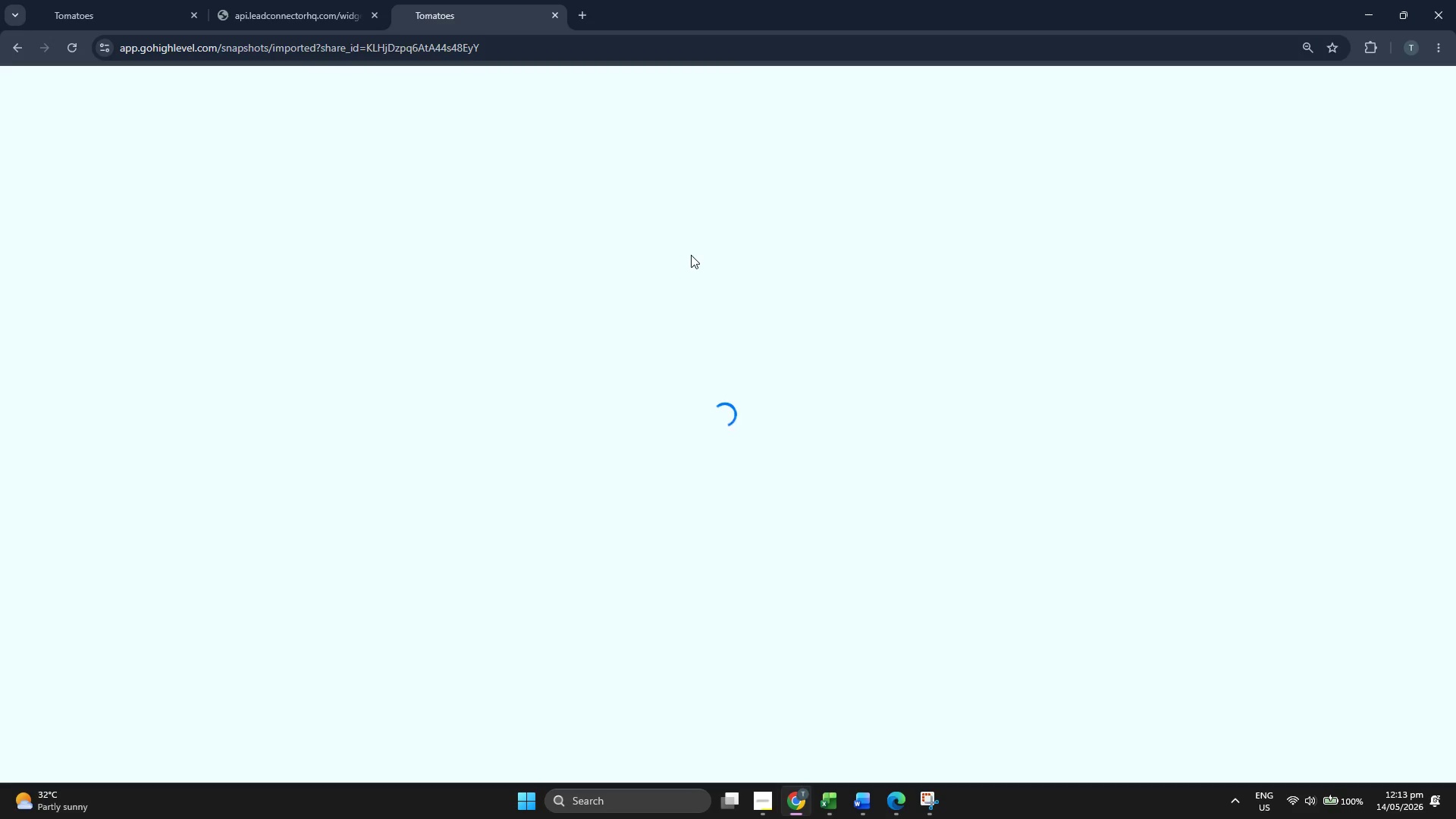 
wait(10.78)
 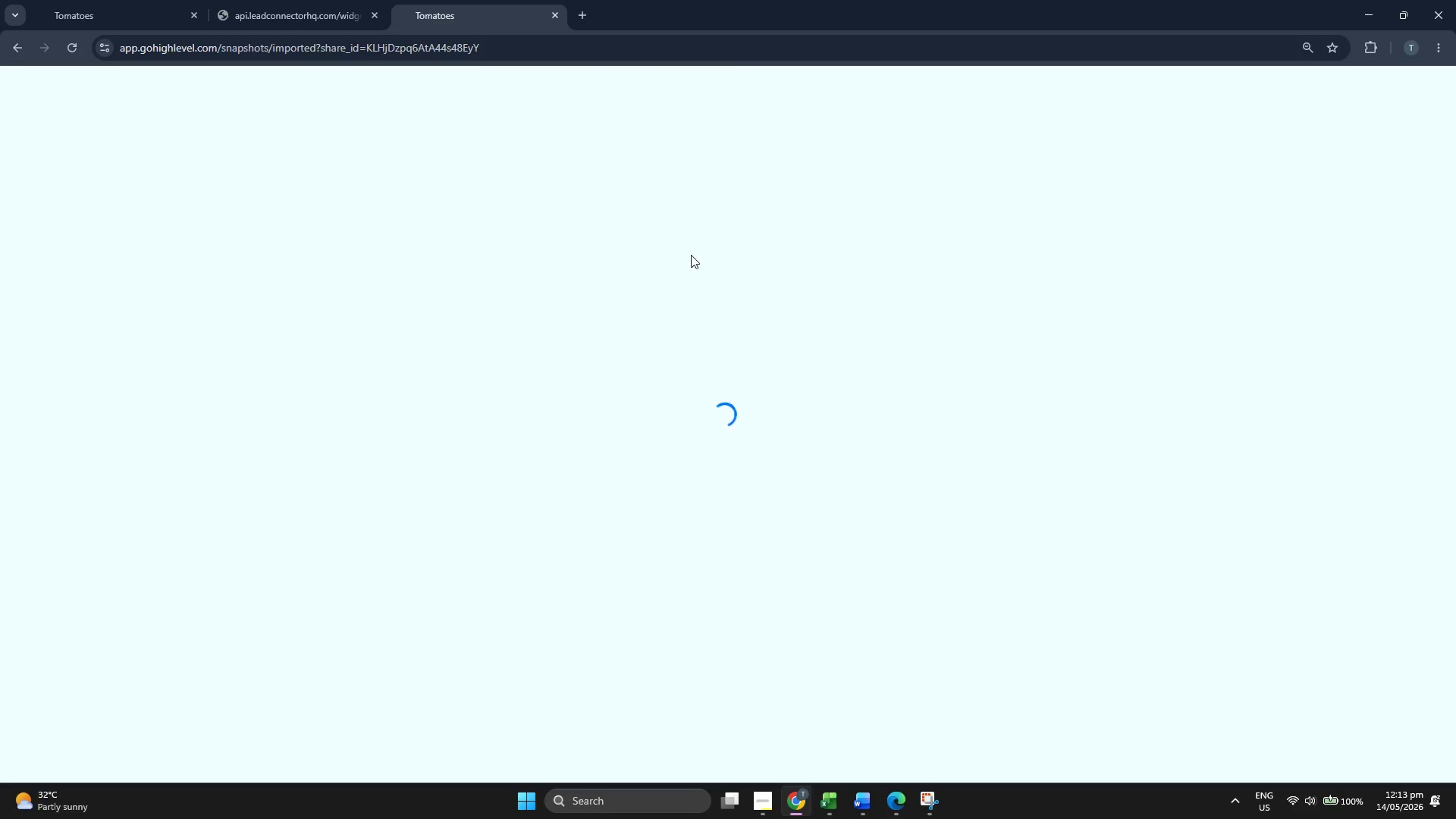 
double_click([779, 400])
 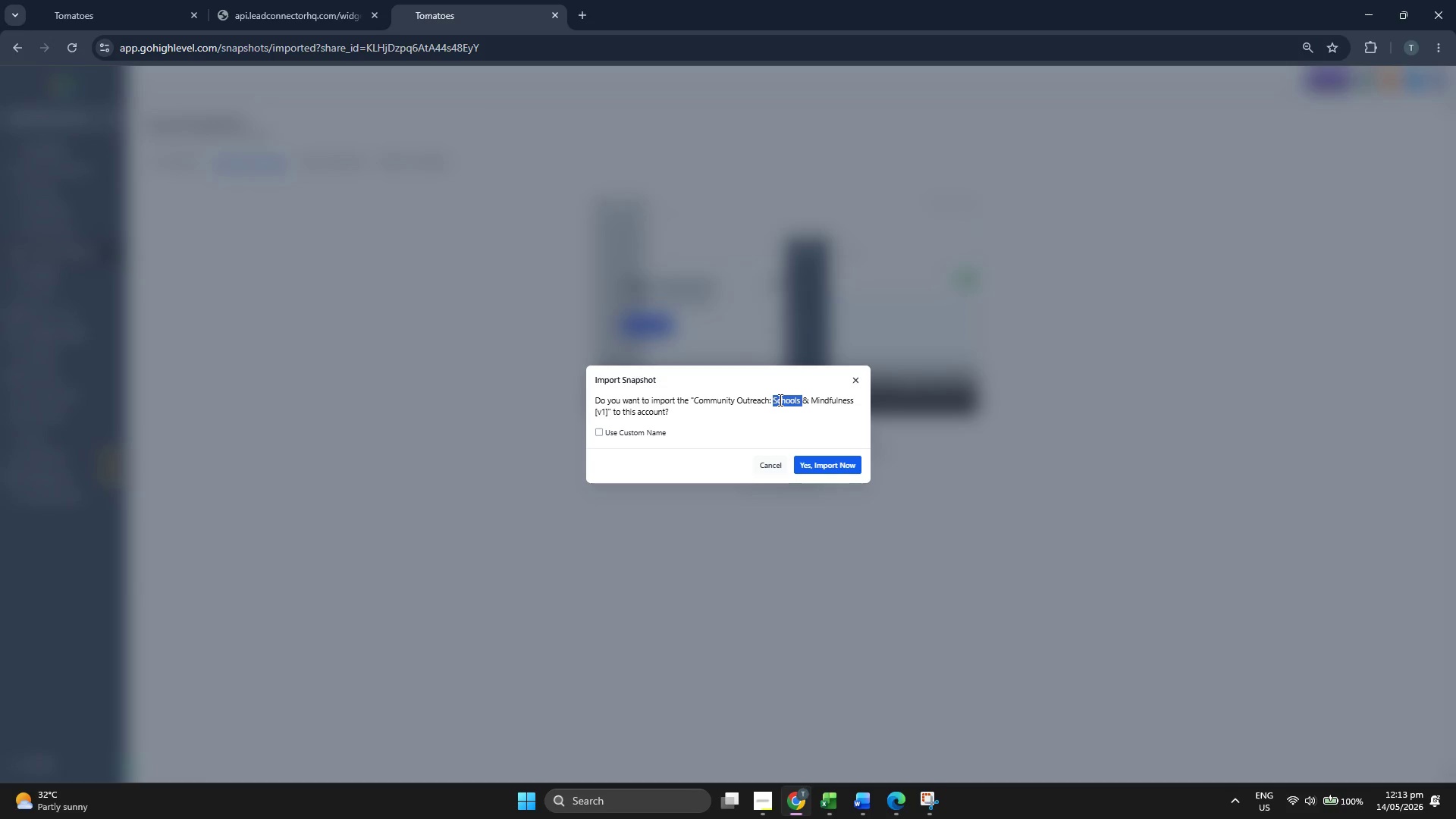 
triple_click([779, 400])
 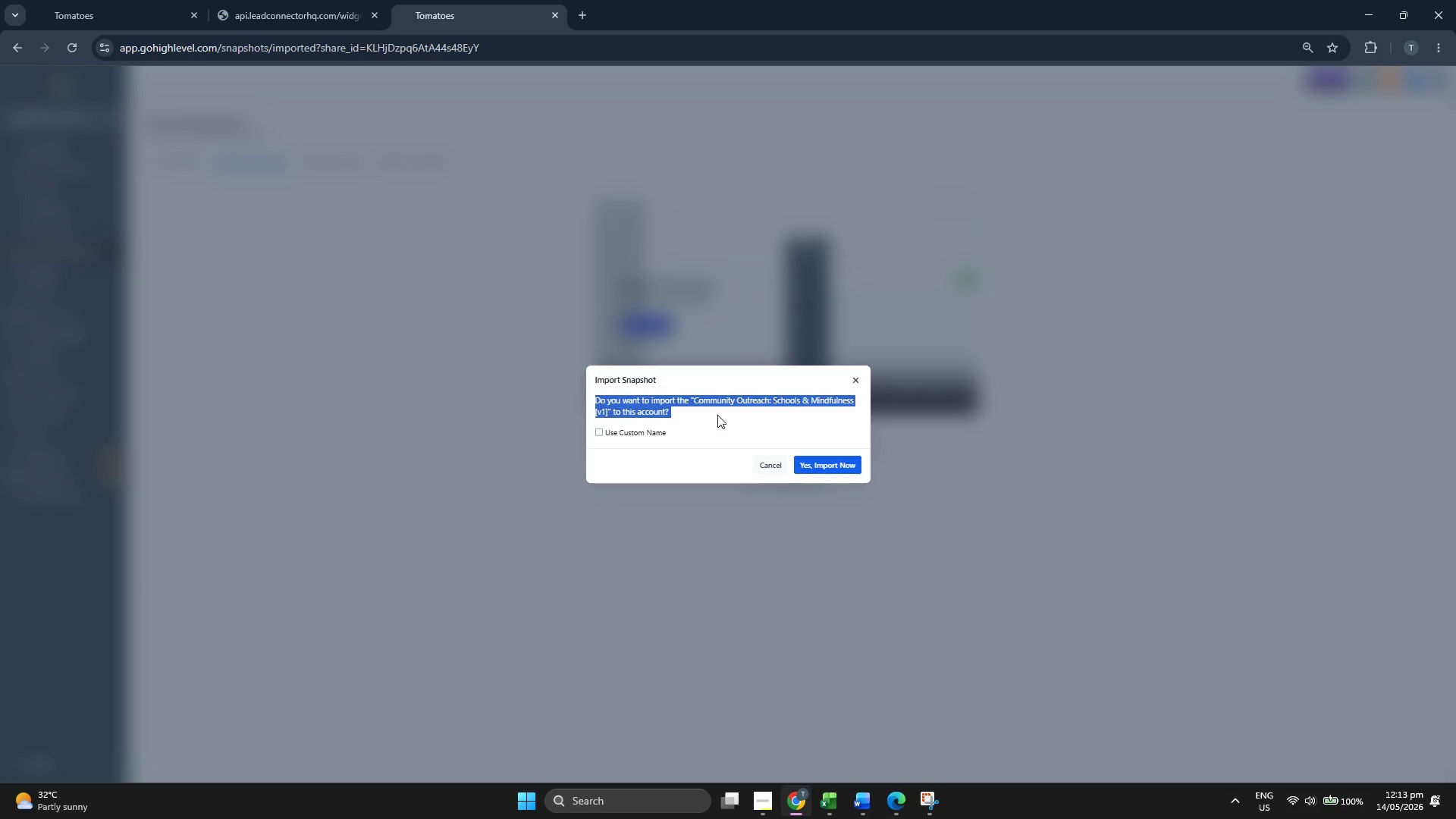 
left_click([712, 415])
 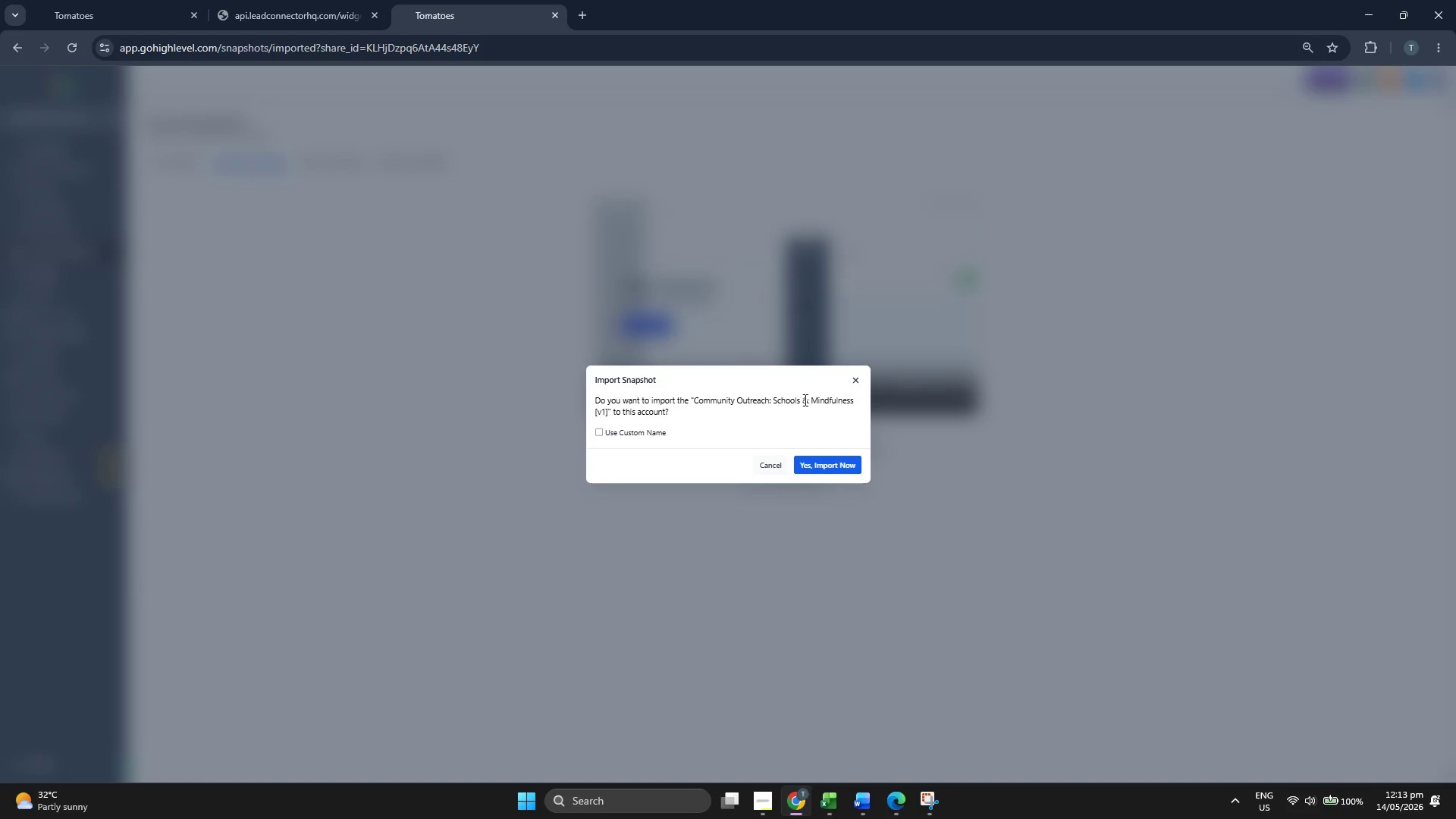 
double_click([804, 400])
 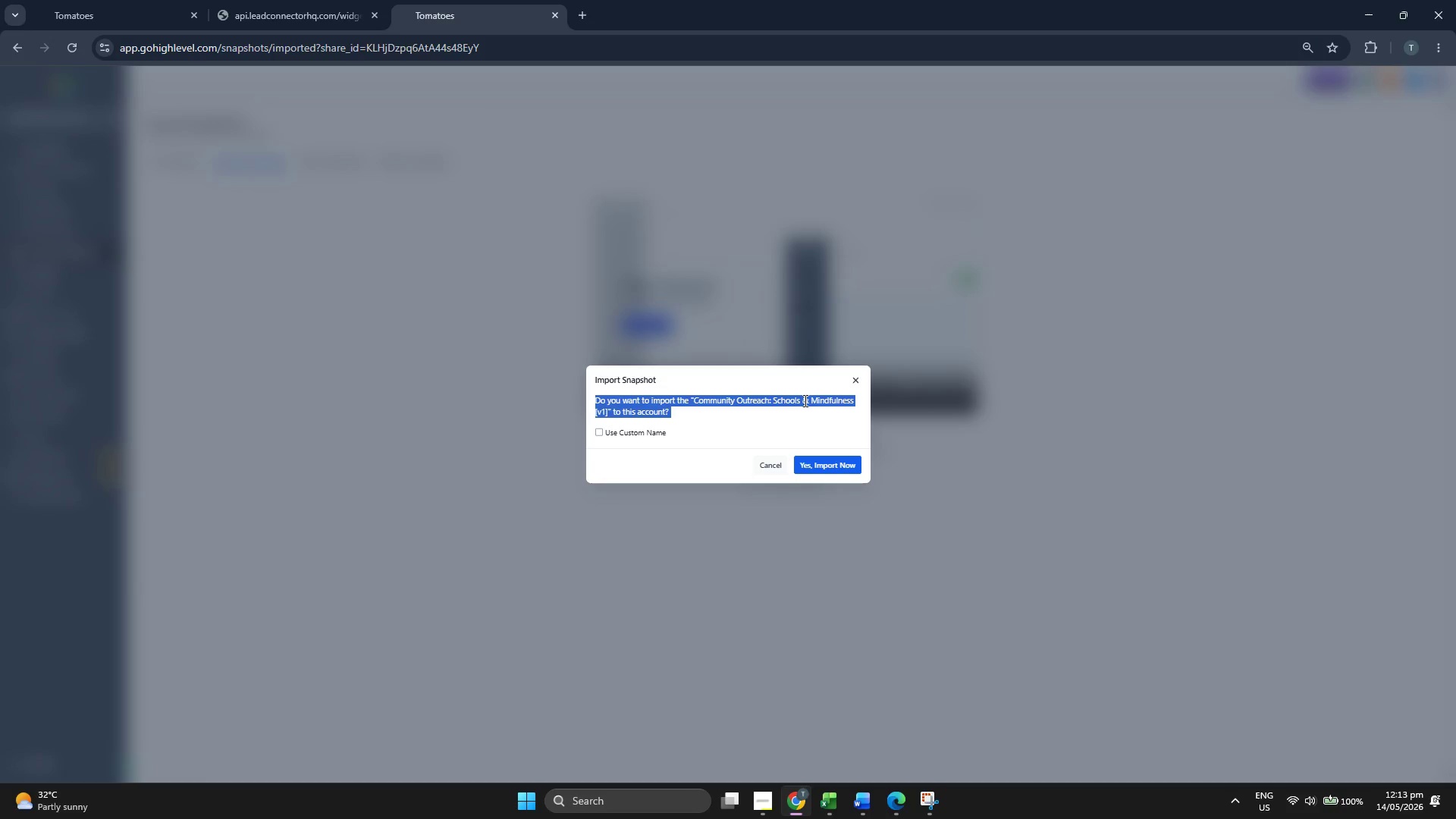 
triple_click([804, 400])
 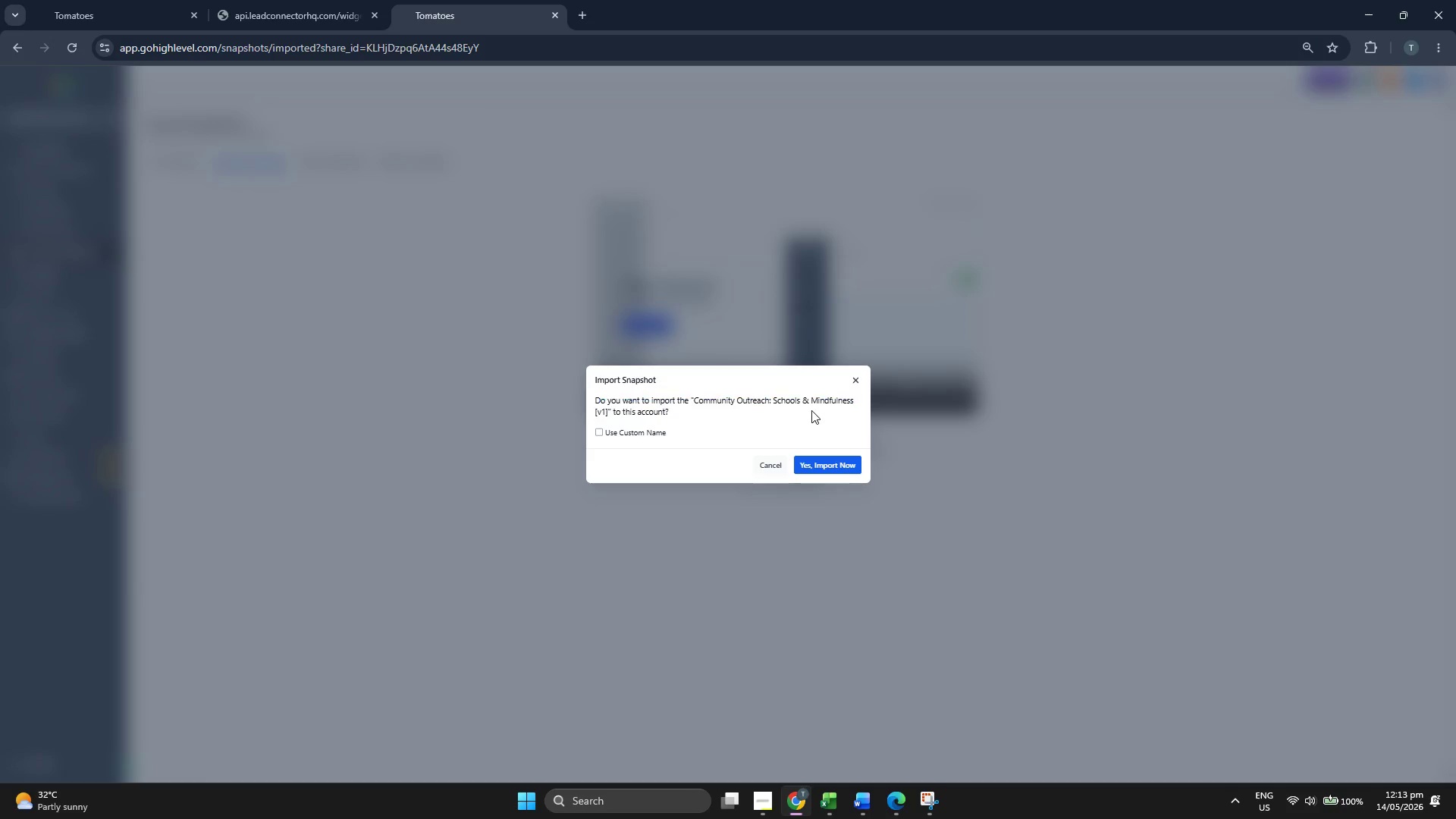 
double_click([852, 378])
 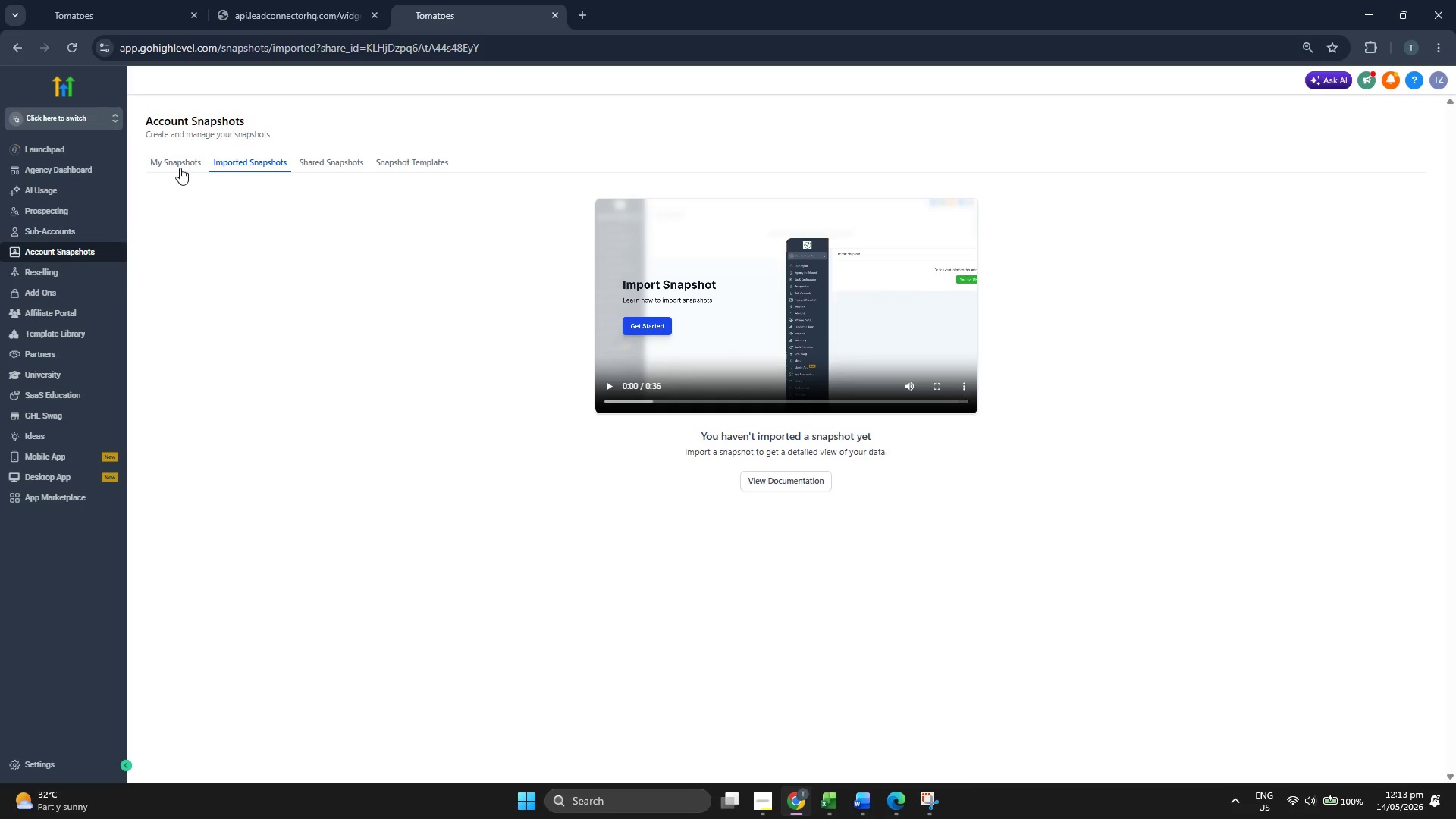 
left_click([179, 168])
 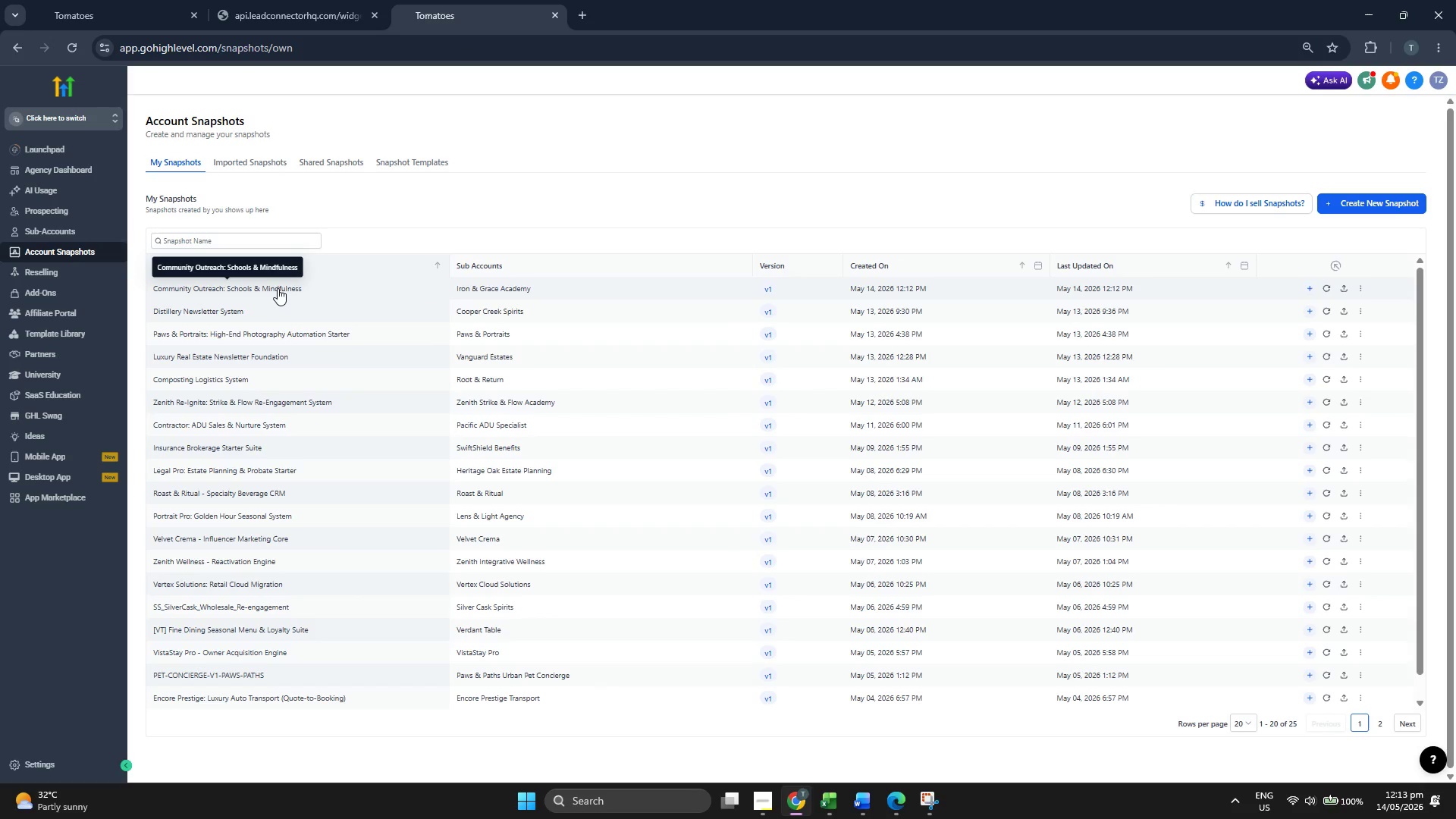 
wait(5.14)
 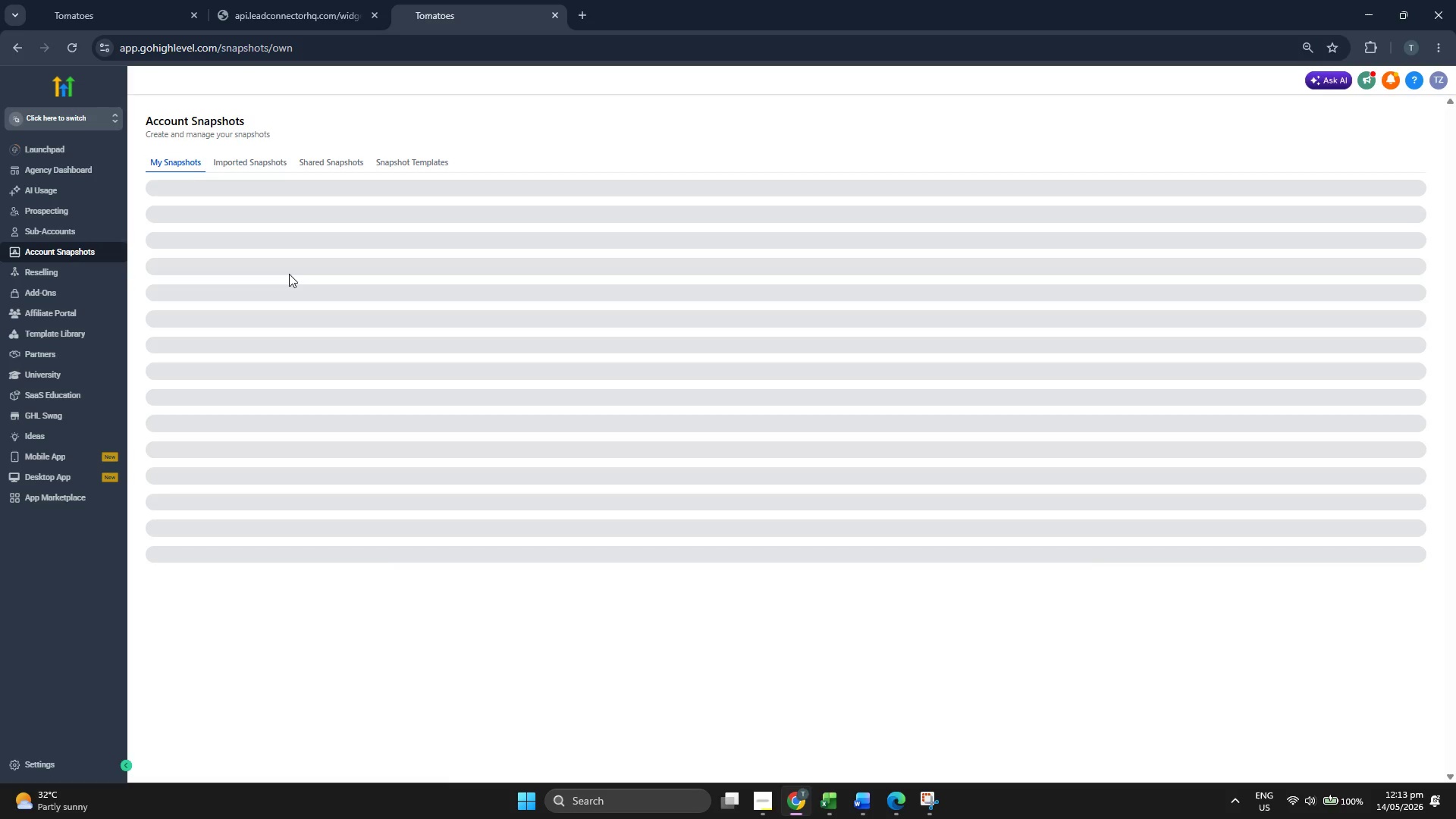 
left_click([97, 0])
 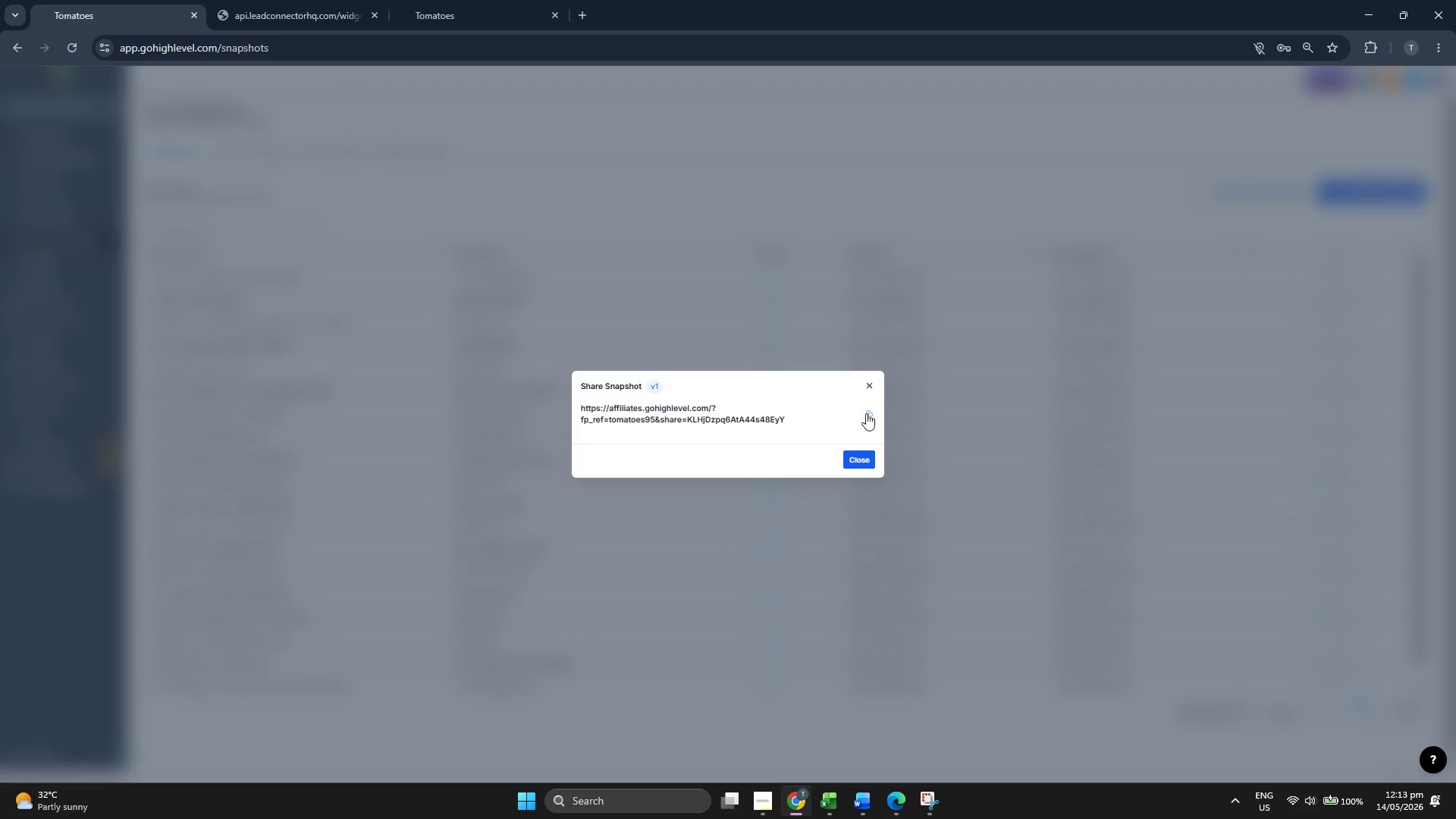 